 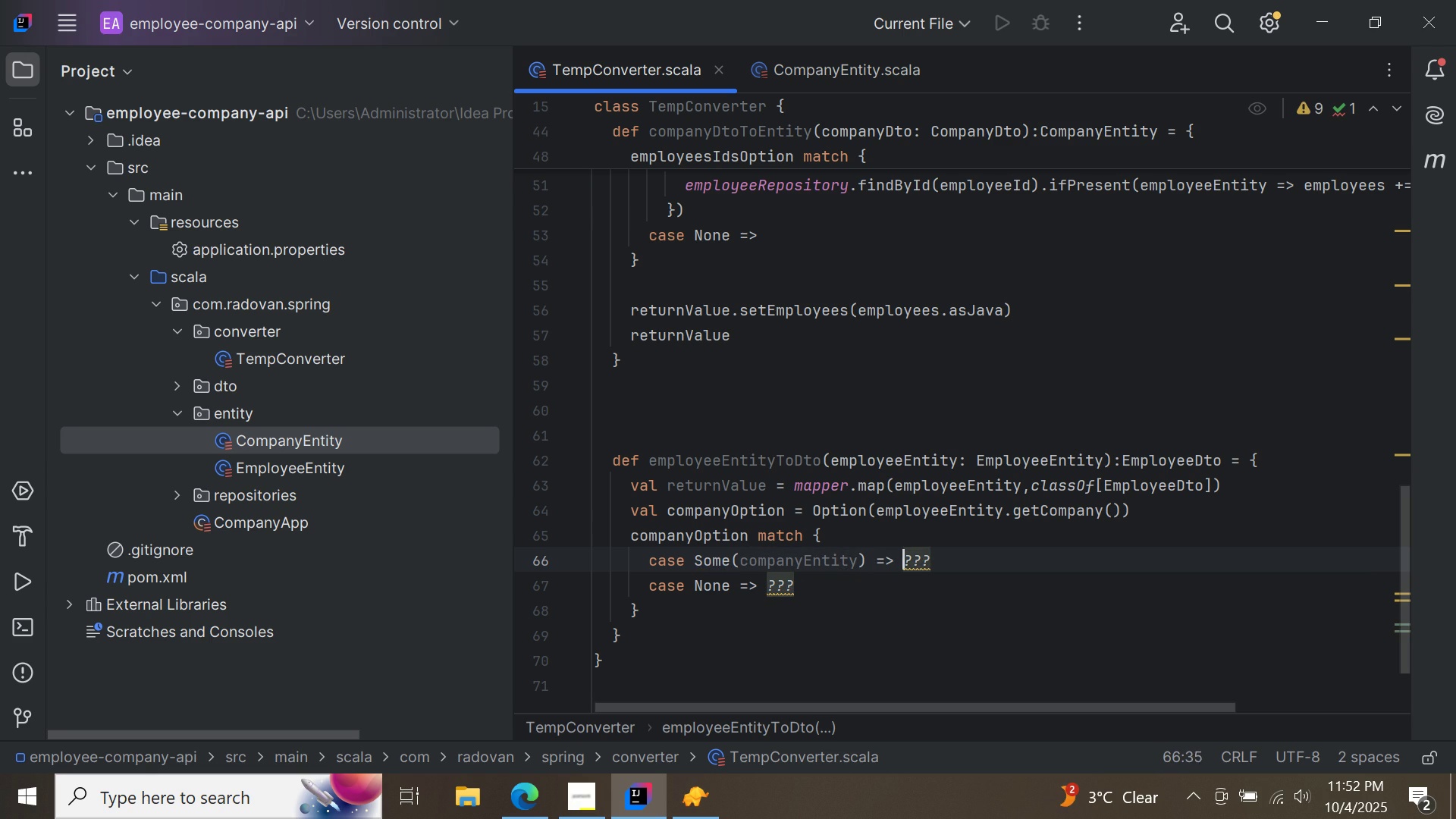 
key(ArrowRight)
 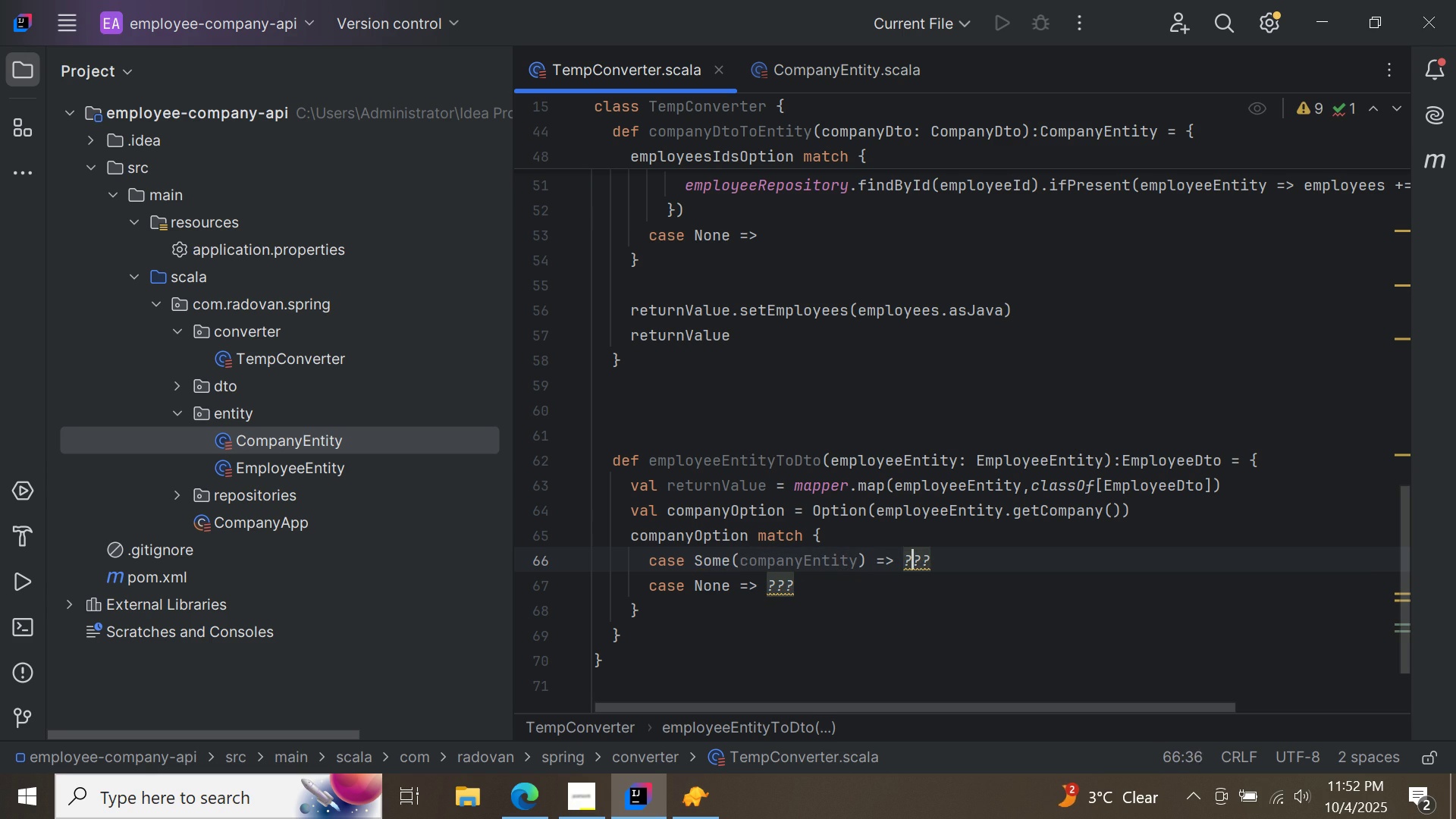 
key(ArrowRight)
 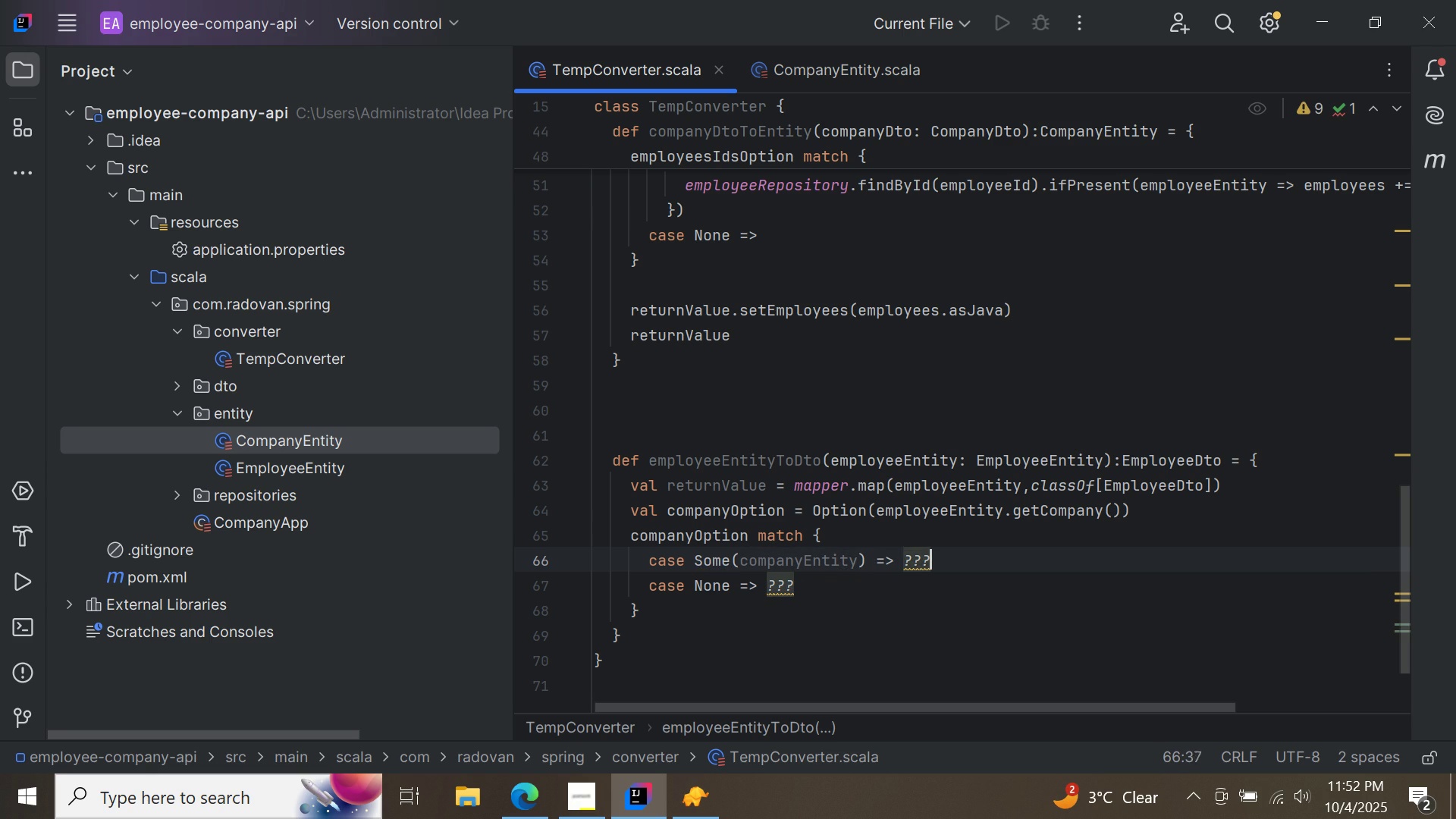 
key(ArrowRight)
 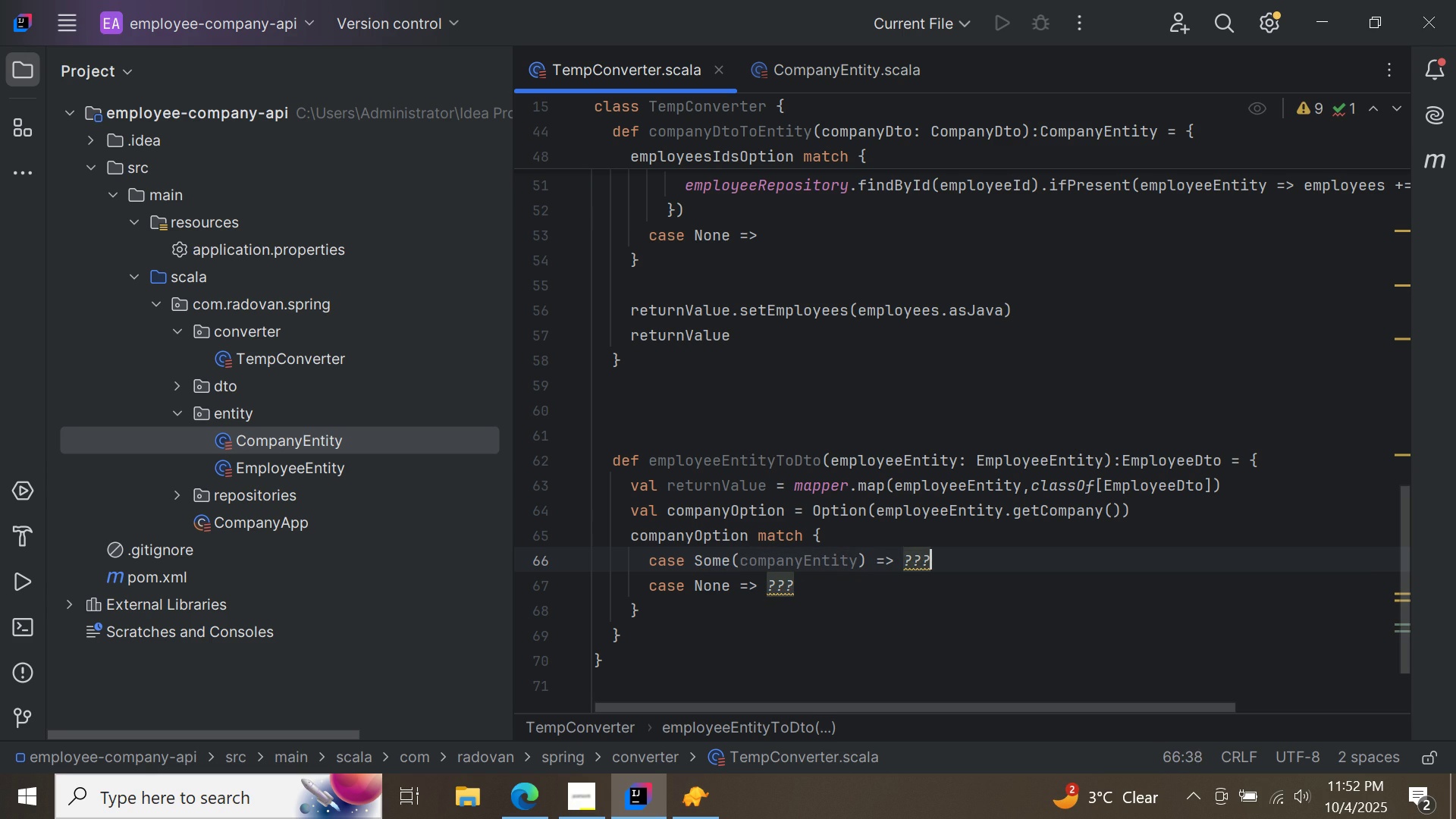 
key(Backspace)
key(Backspace)
key(Backspace)
type(ret)
 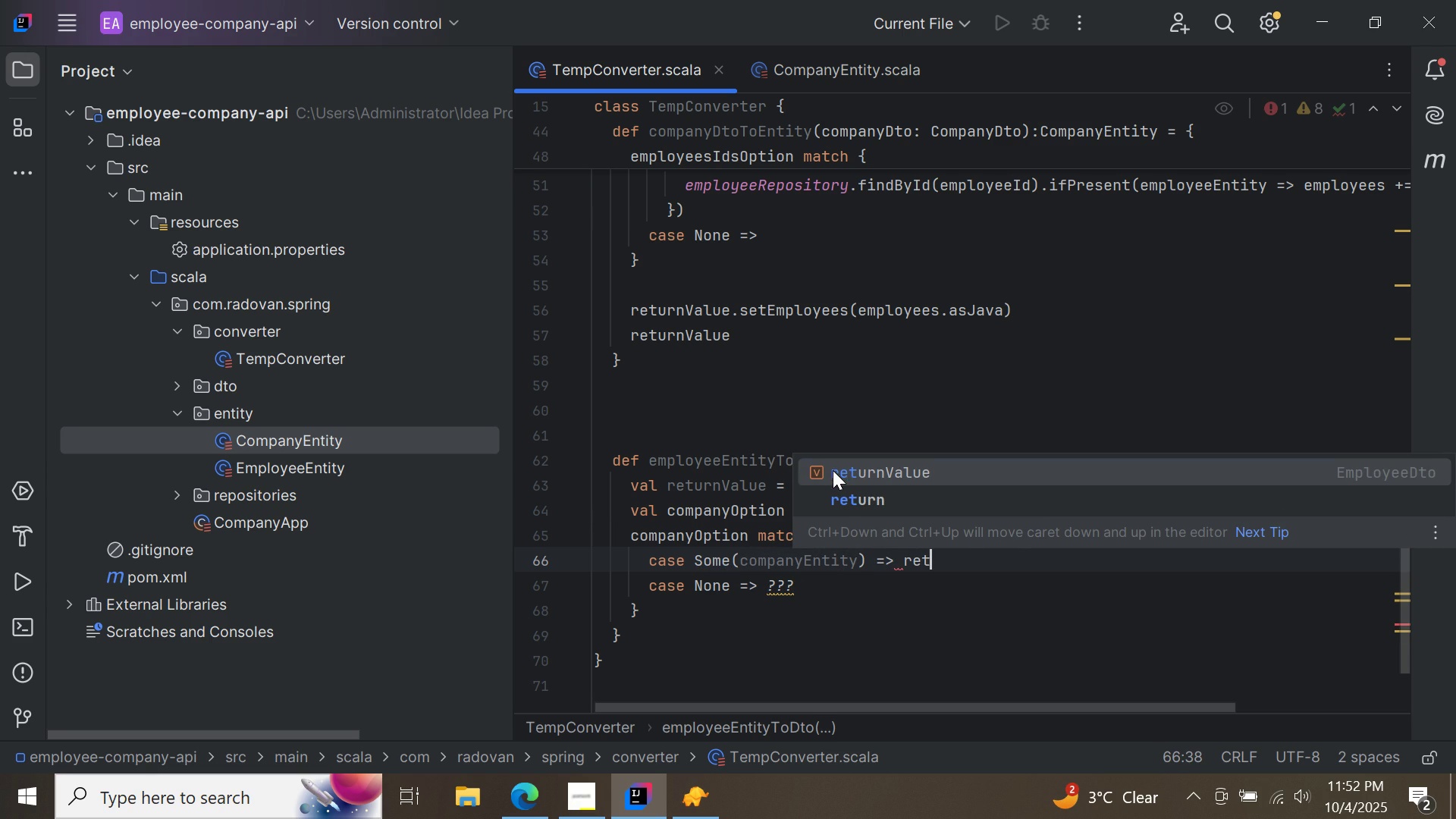 
double_click([833, 470])
 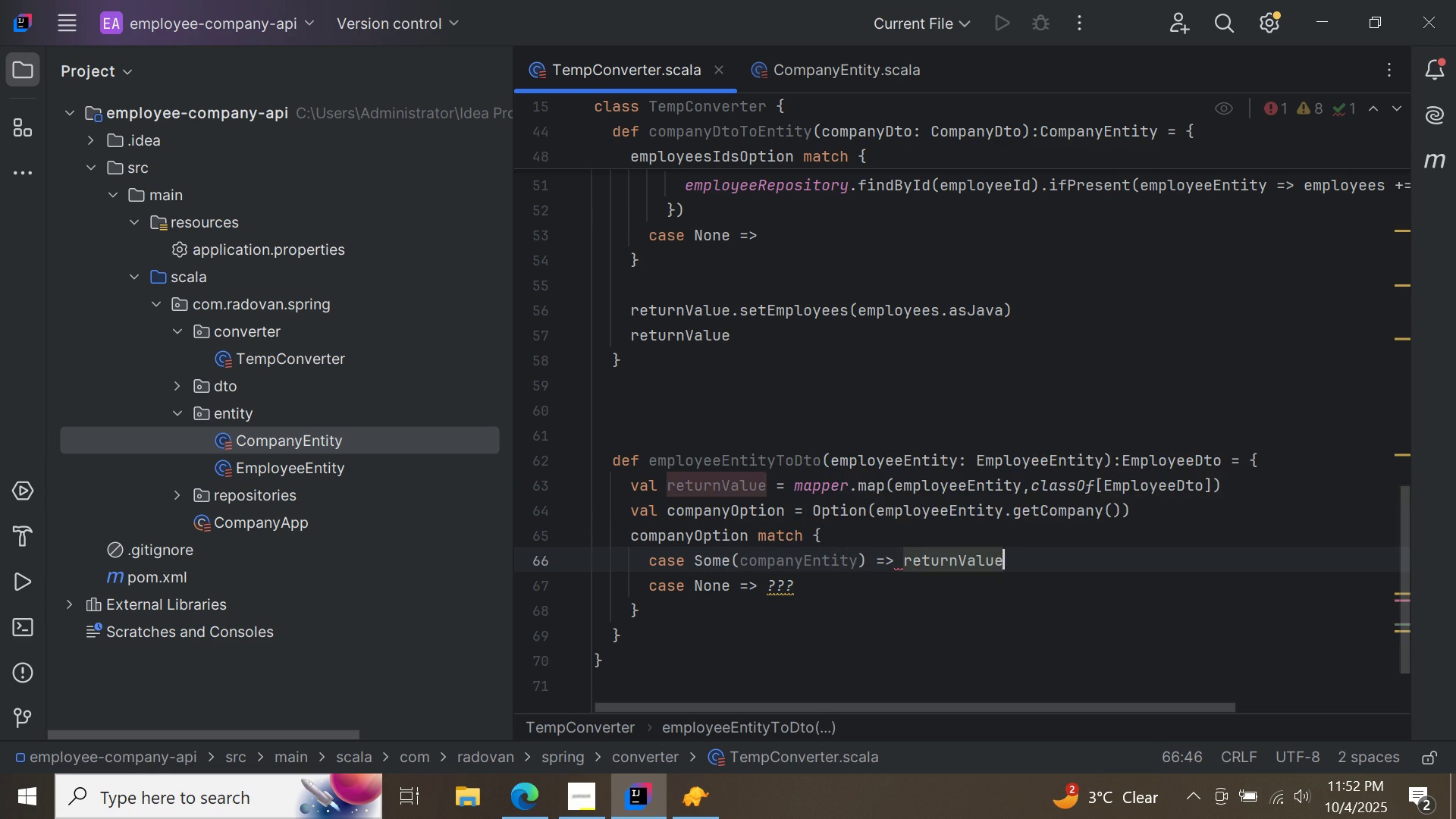 
type(.set)
 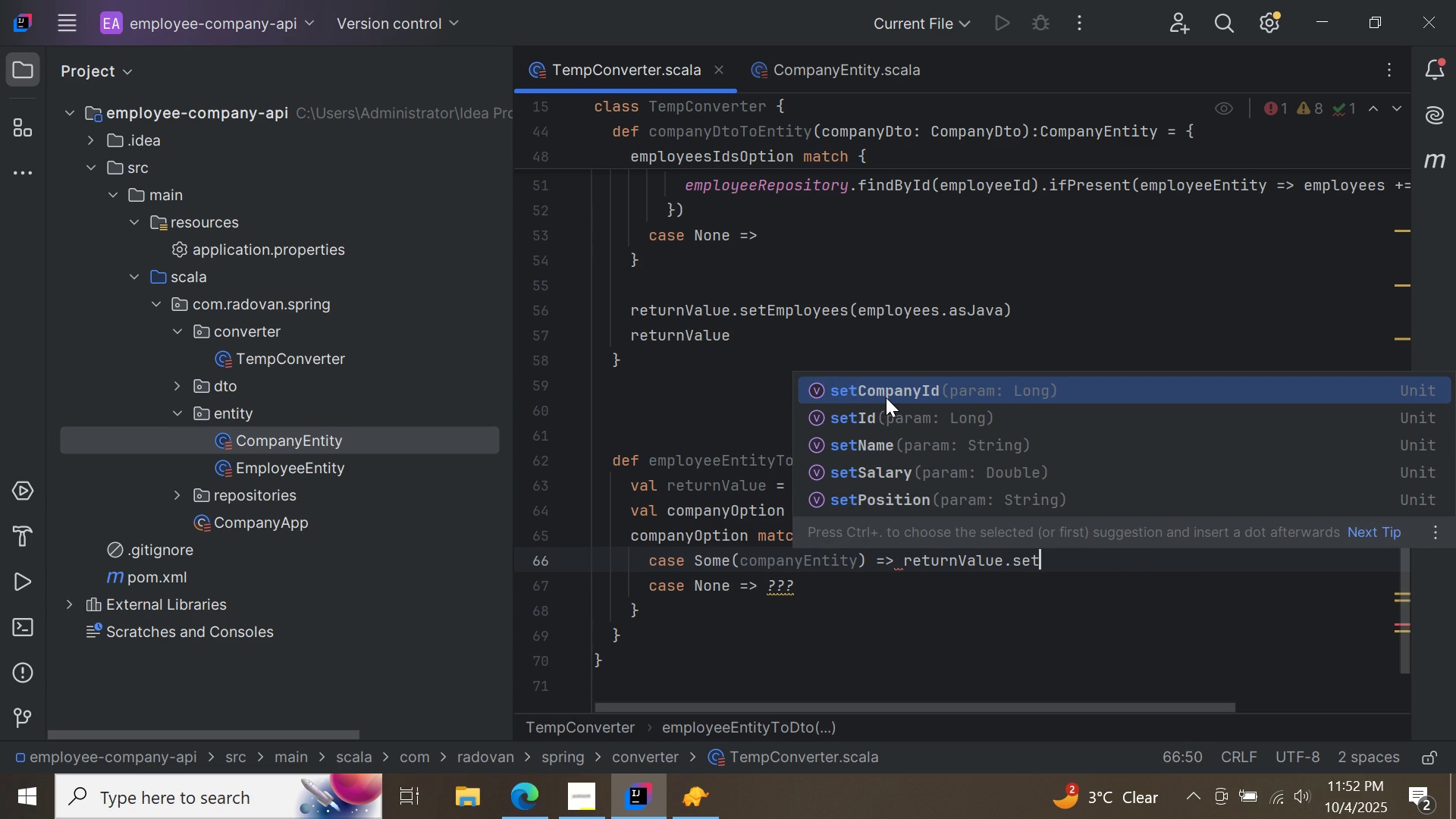 
double_click([886, 397])
 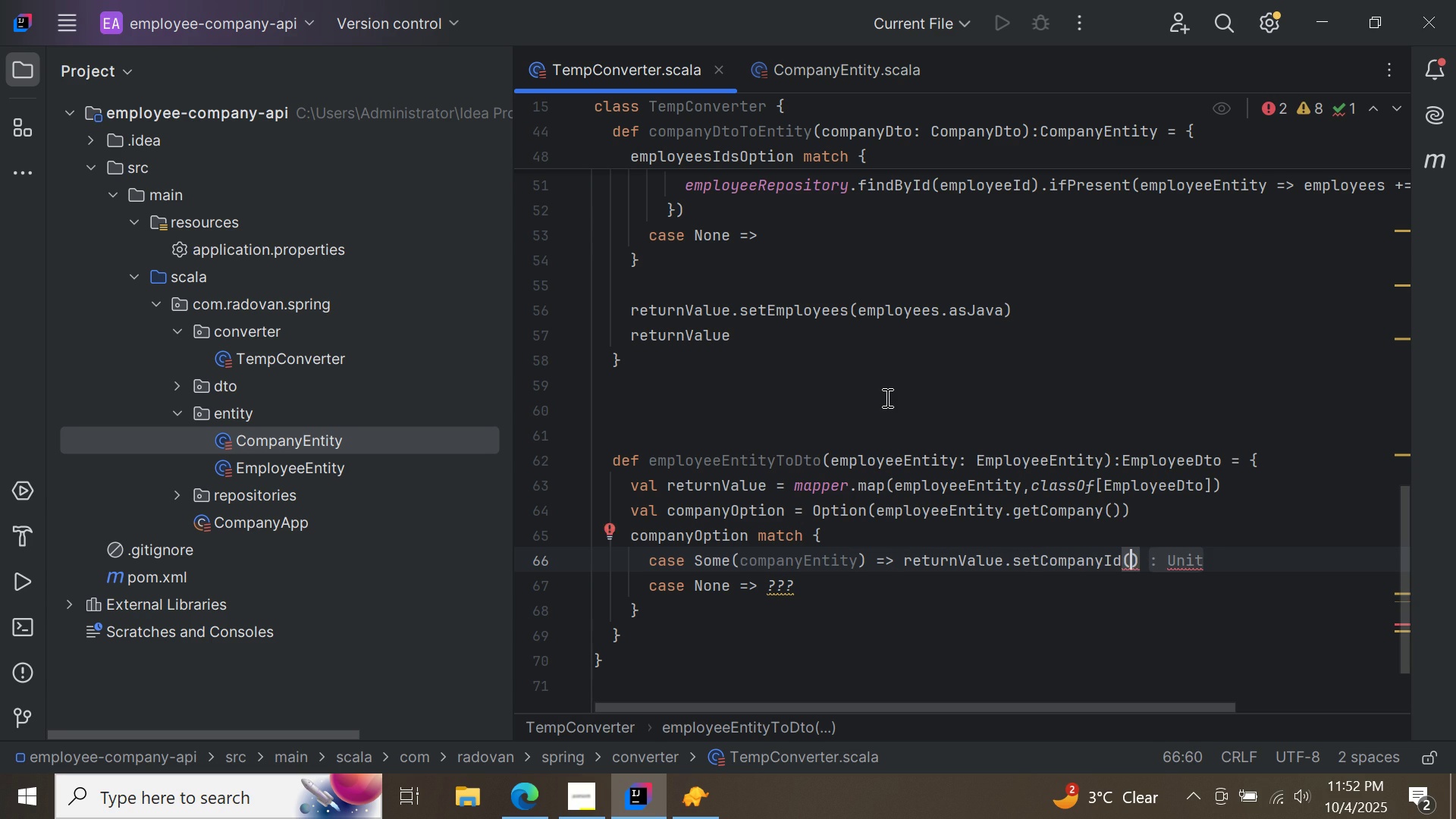 
type(co)
 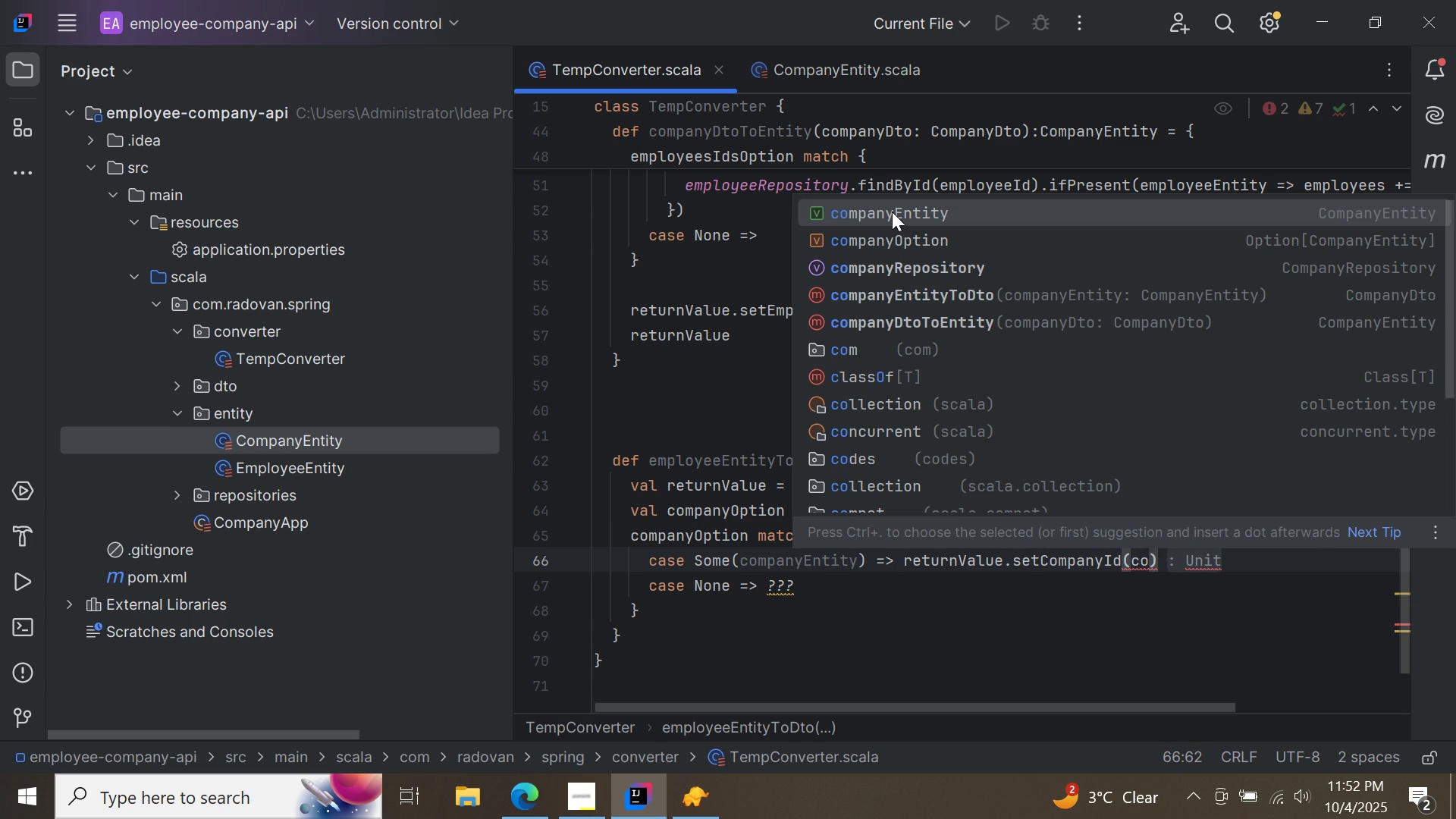 
double_click([892, 212])
 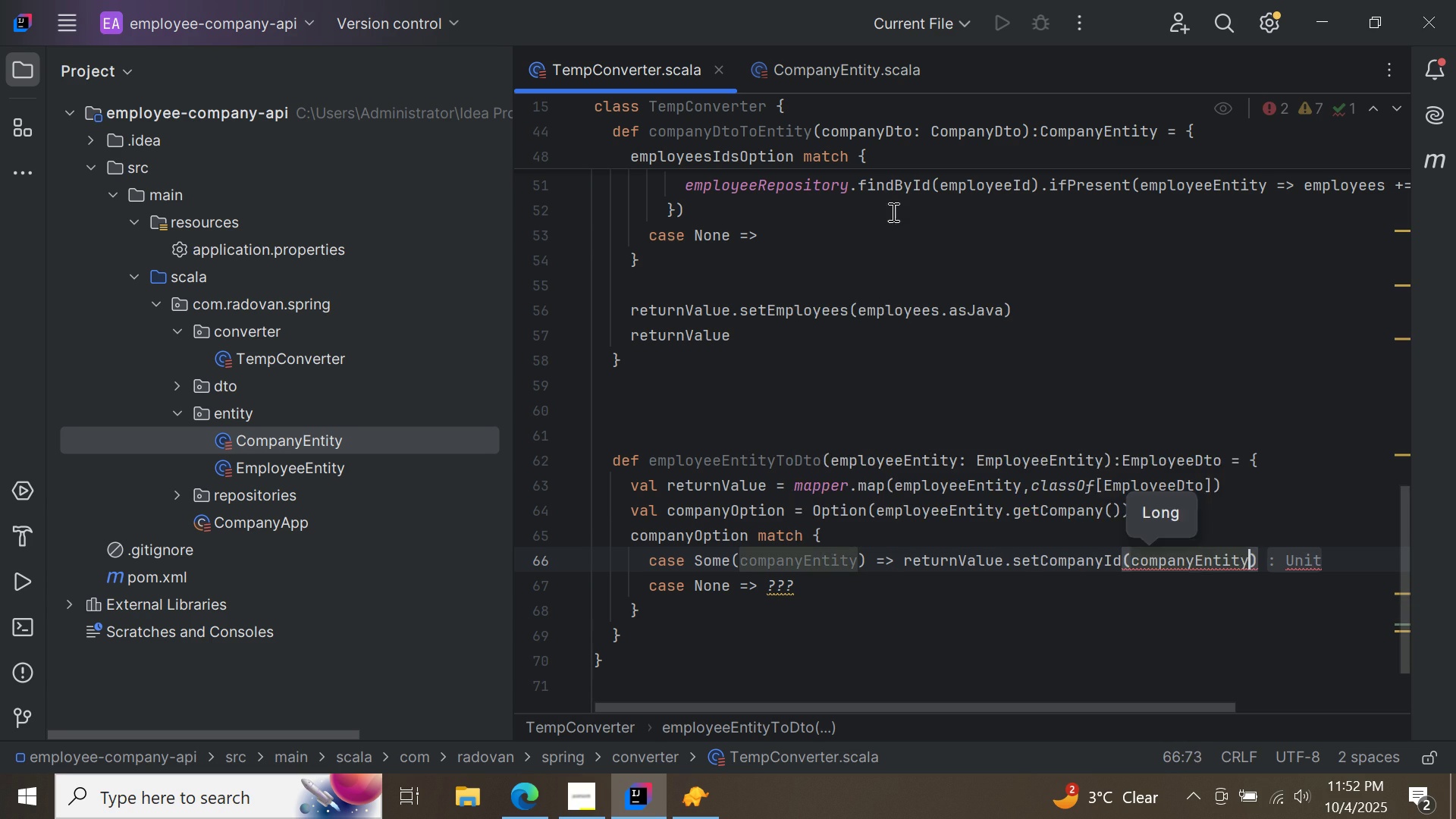 
key(Period)
 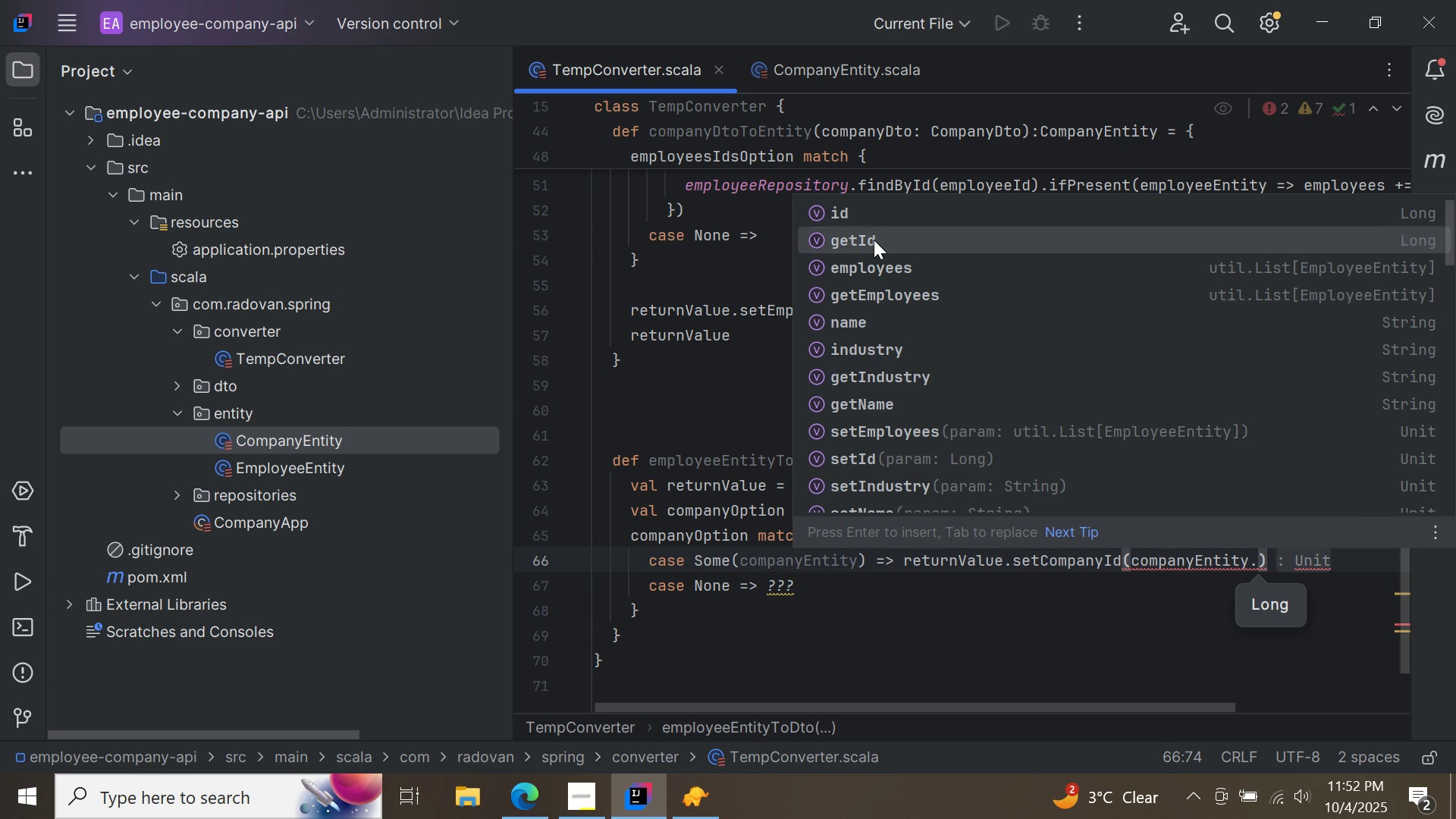 
double_click([874, 240])